 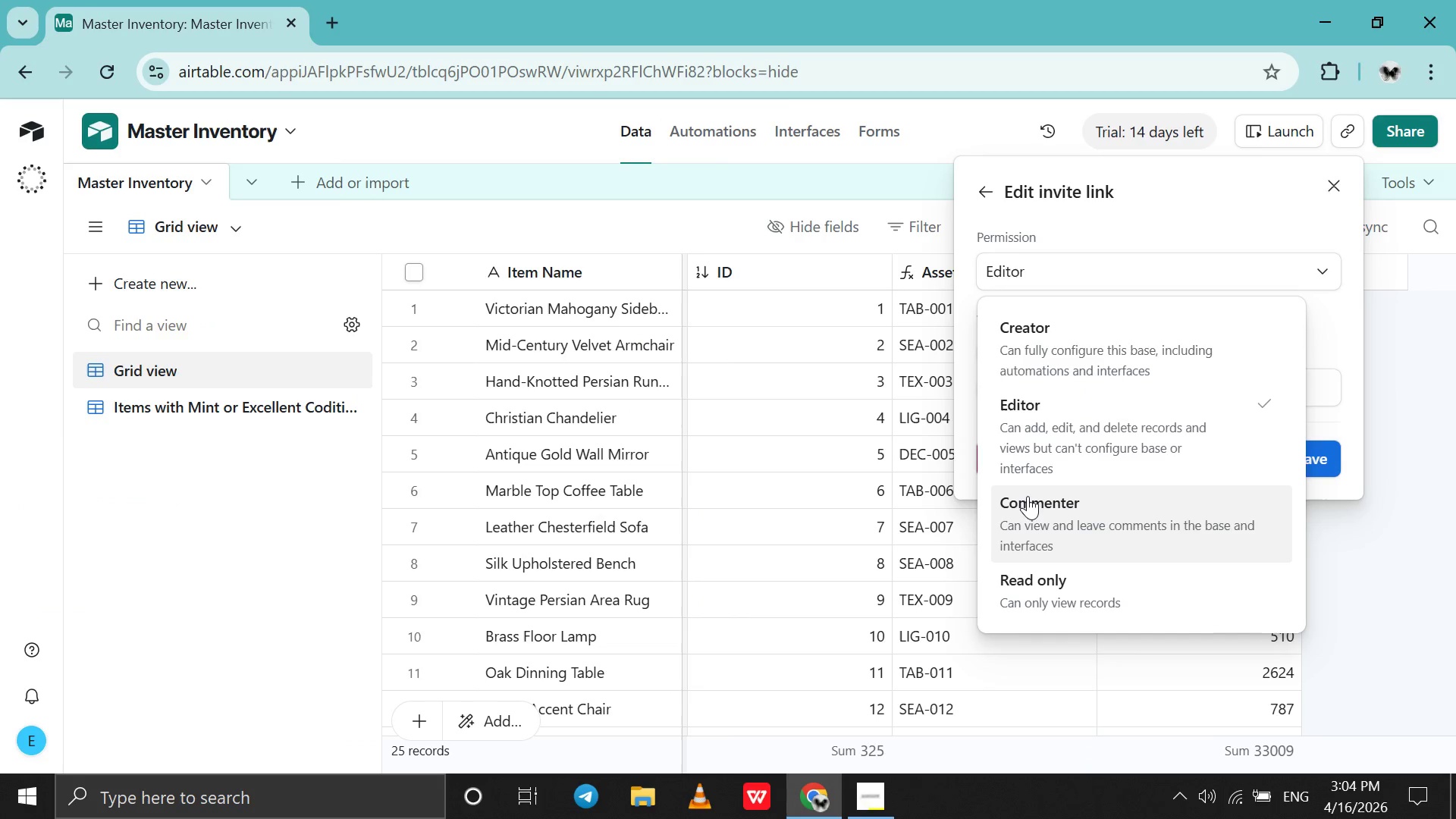 
left_click([997, 579])
 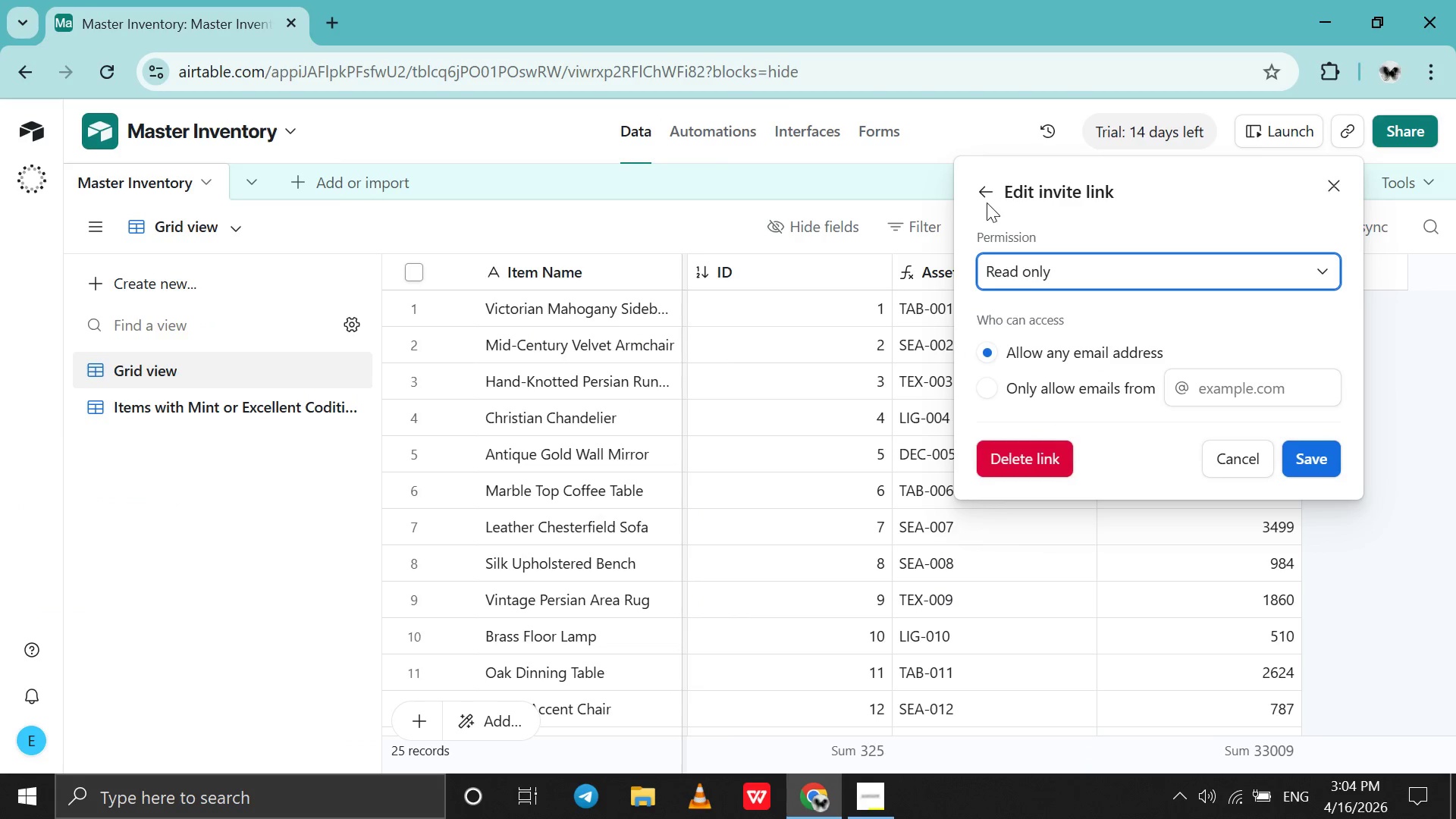 
left_click([985, 201])
 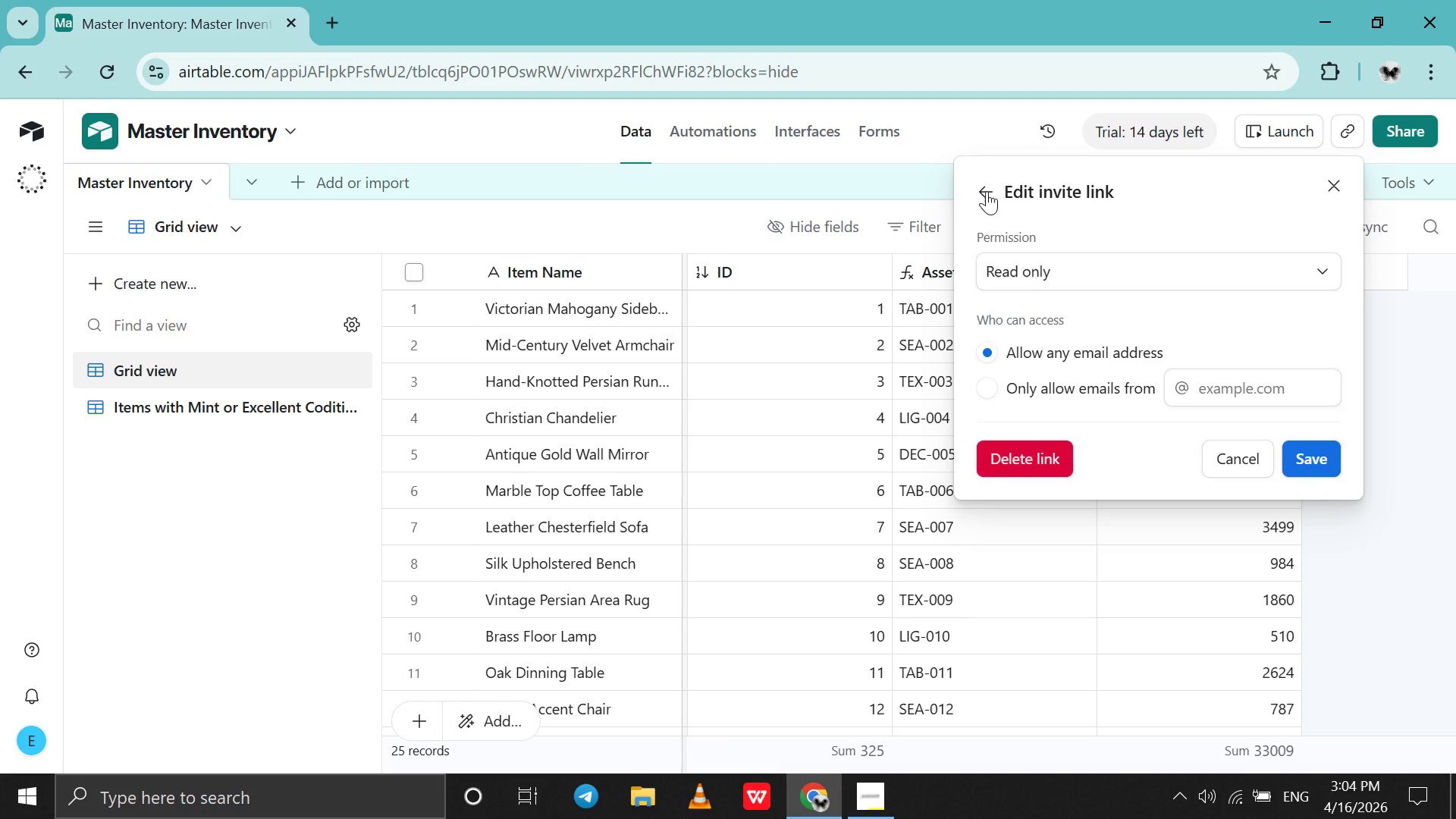 
left_click([987, 191])
 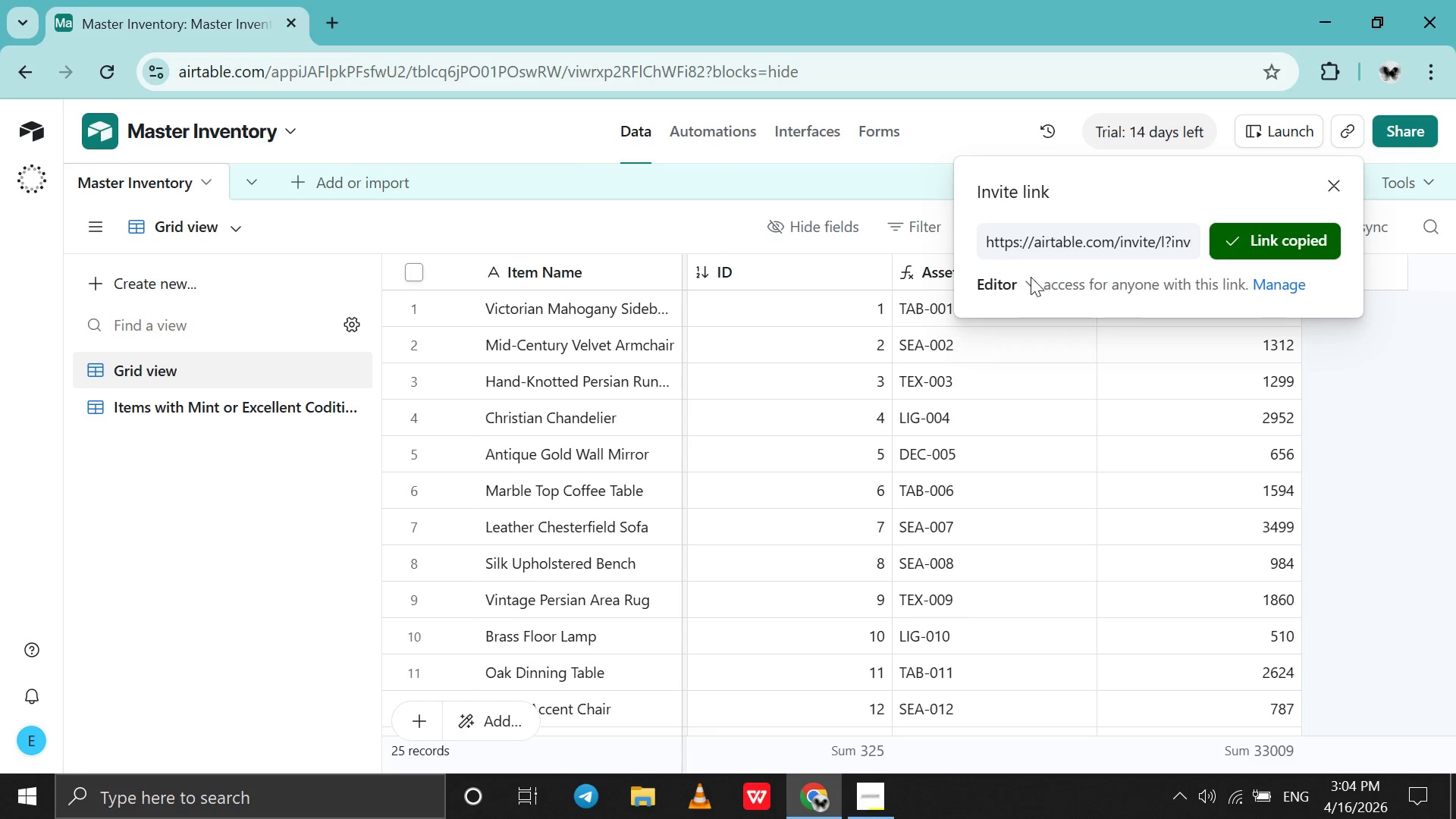 
wait(5.48)
 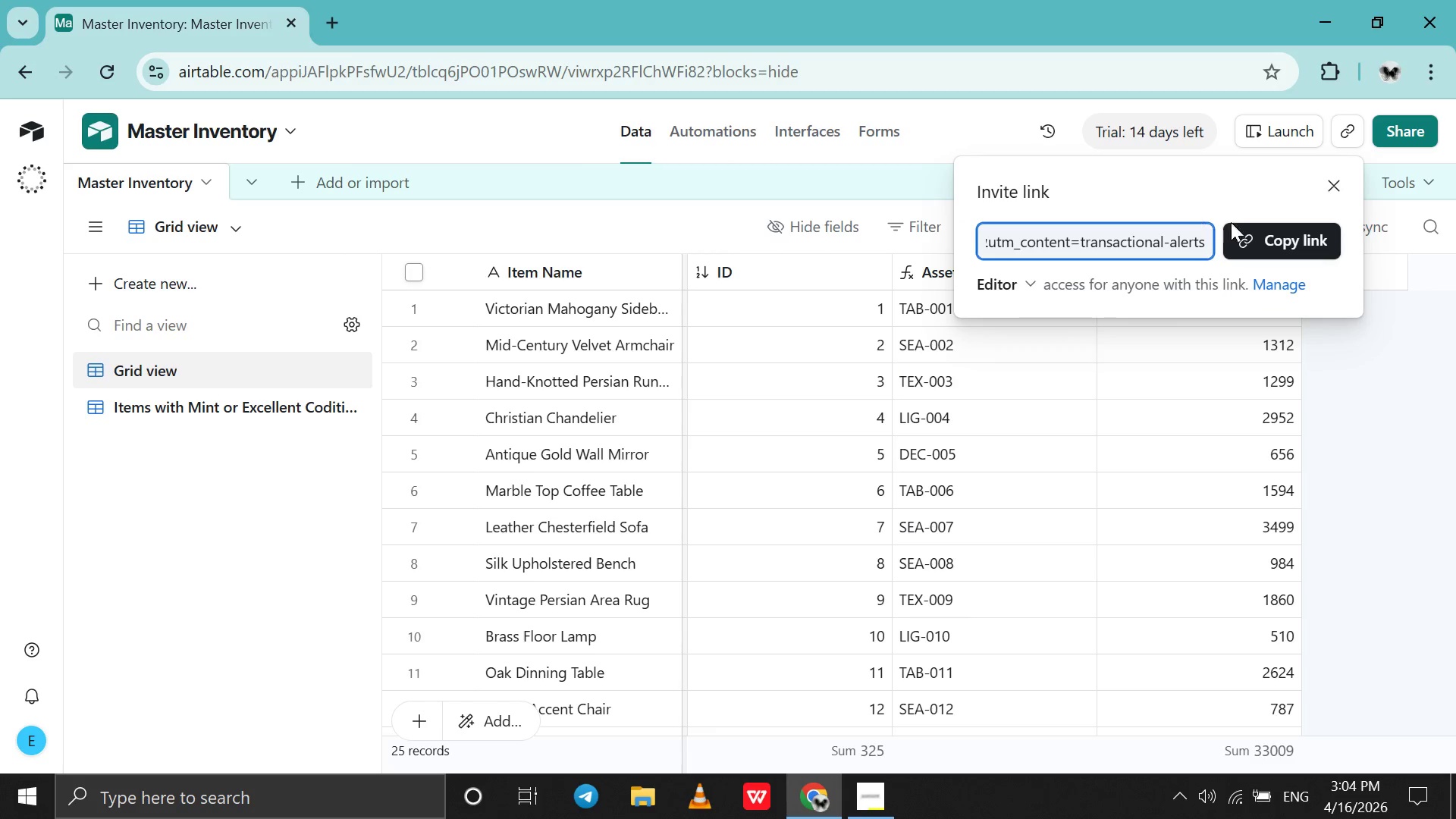 
left_click([953, 591])
 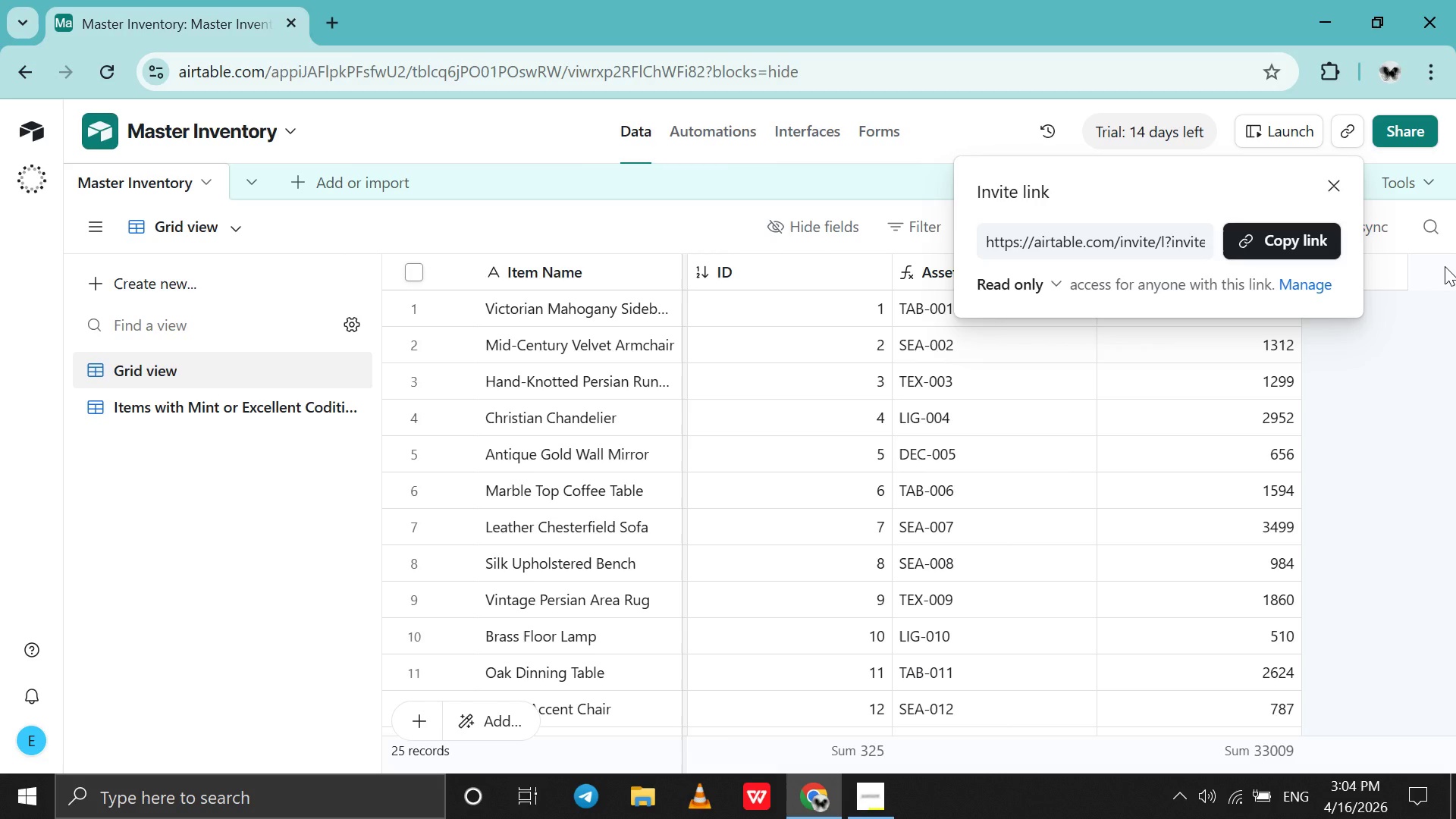 
wait(13.09)
 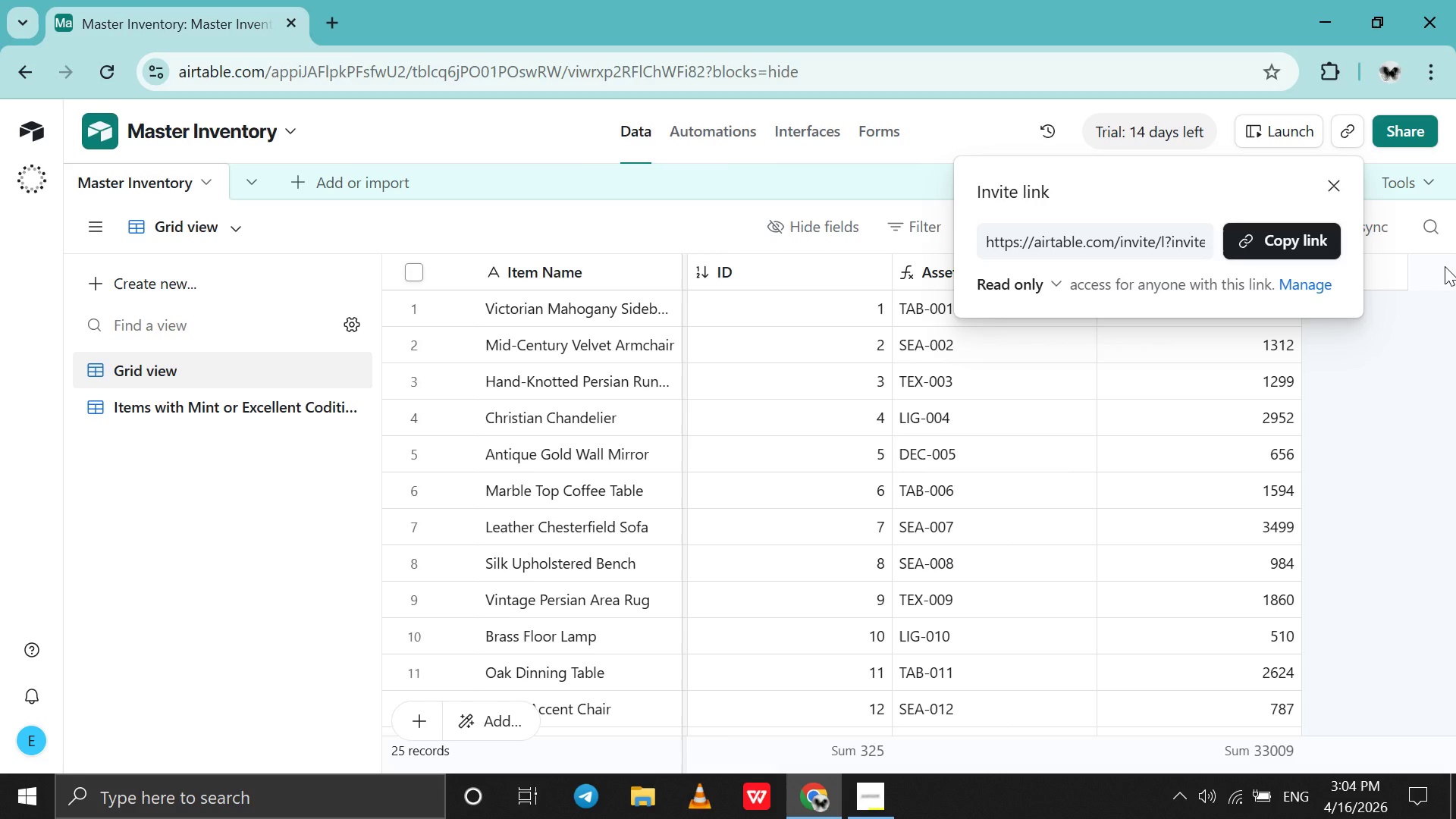 
left_click([1326, 186])
 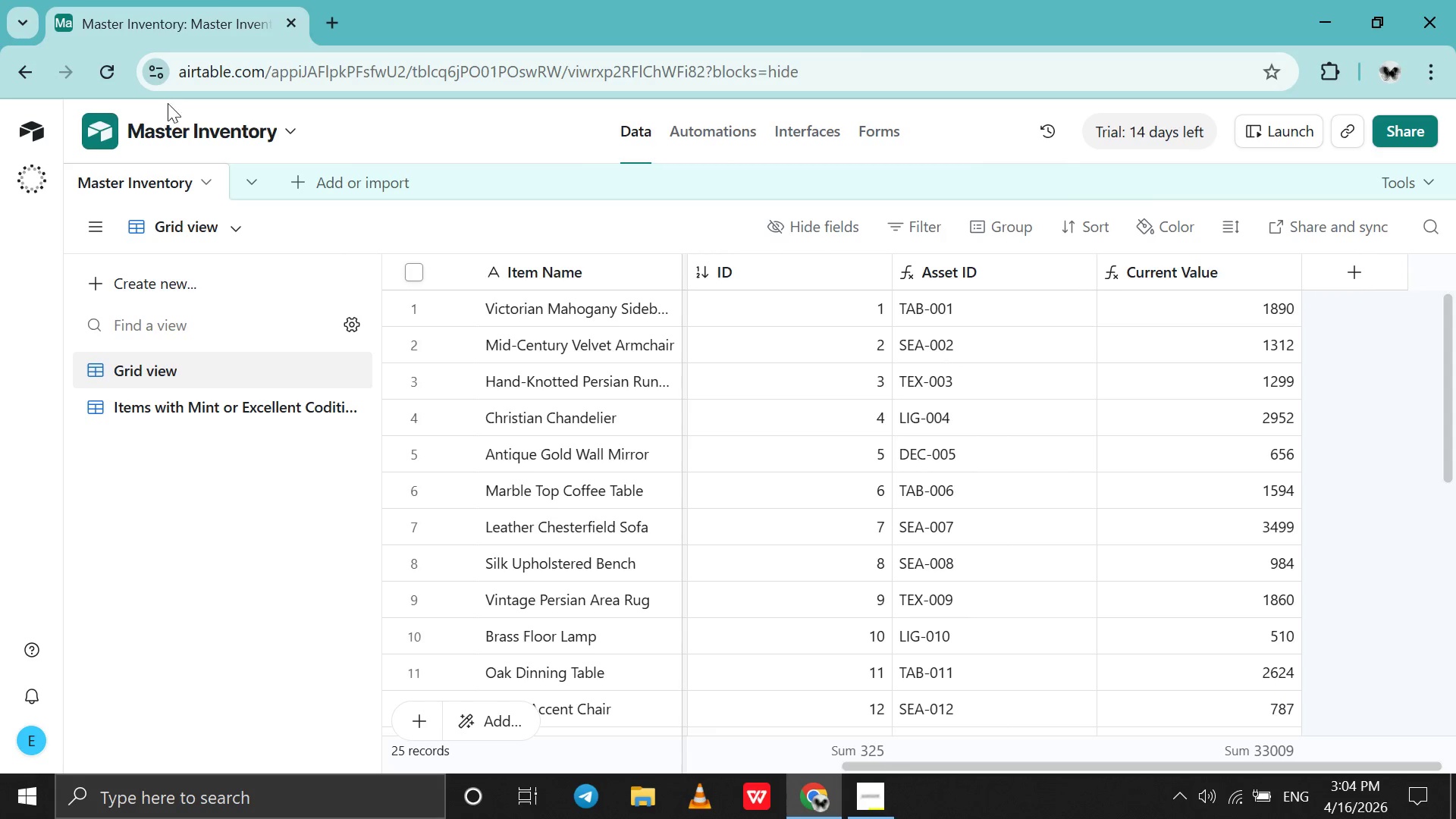 
mouse_move([196, 125])
 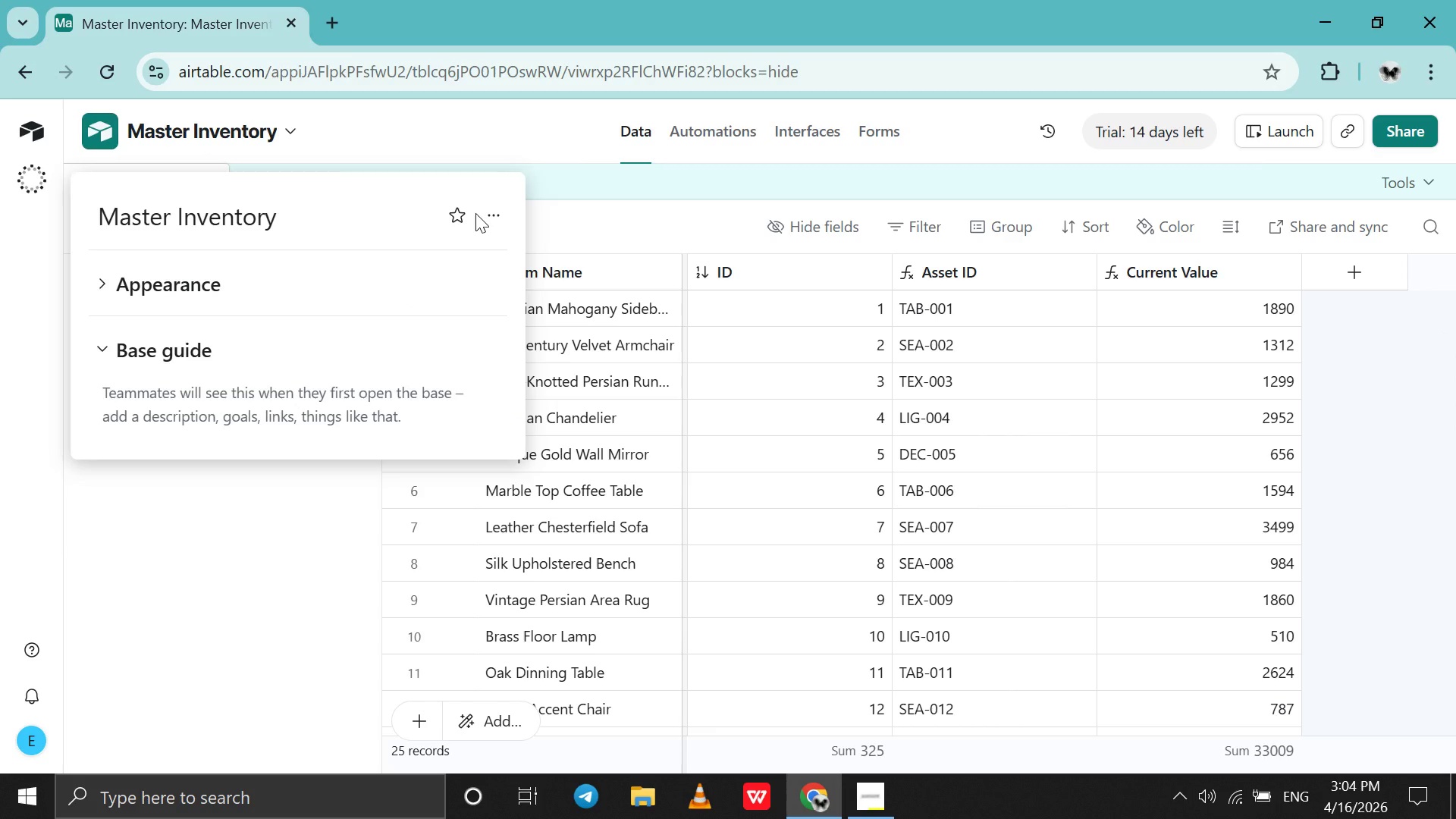 
left_click_drag(start_coordinate=[475, 213], to_coordinate=[490, 215])
 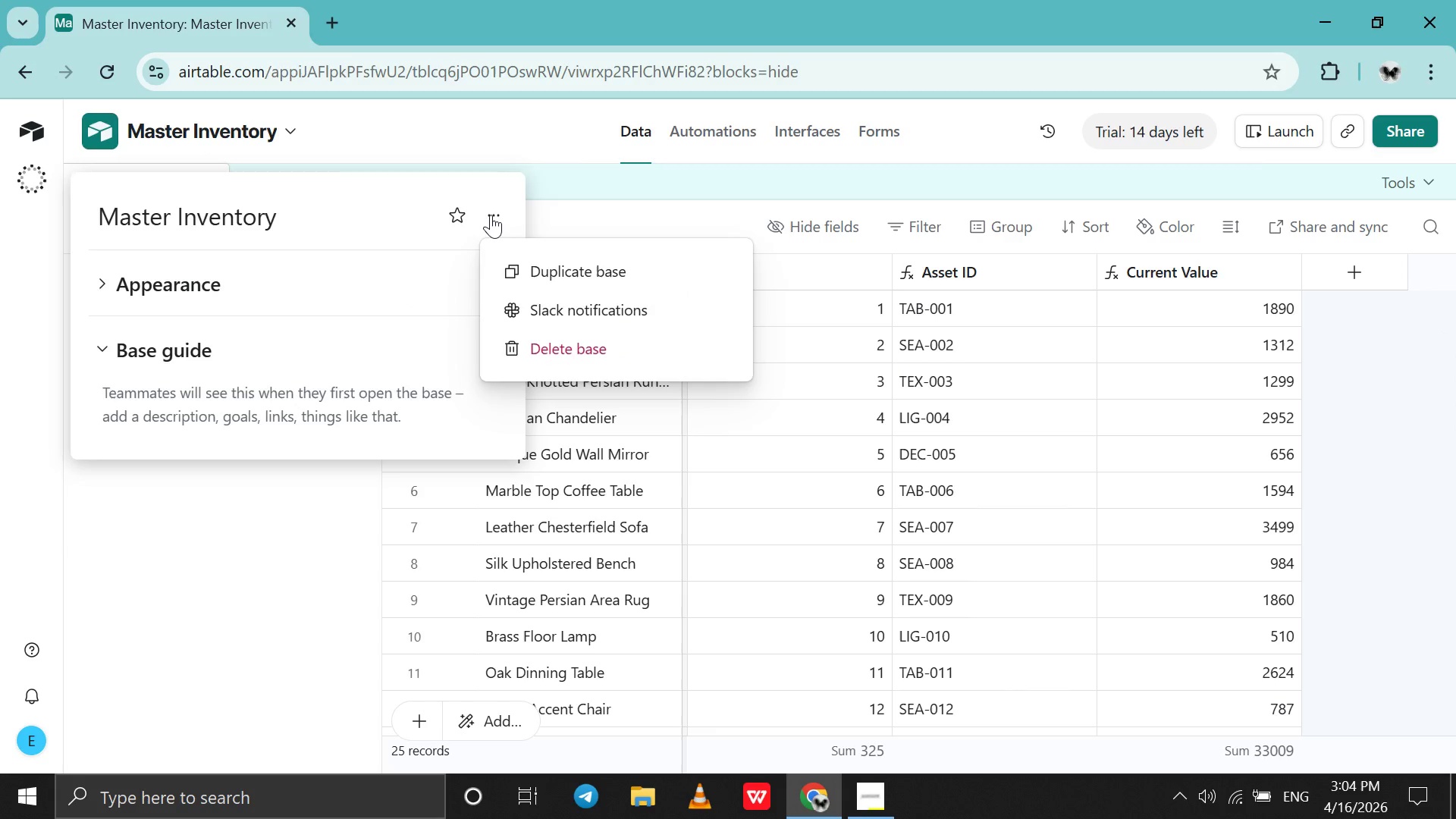 
left_click([491, 215])
 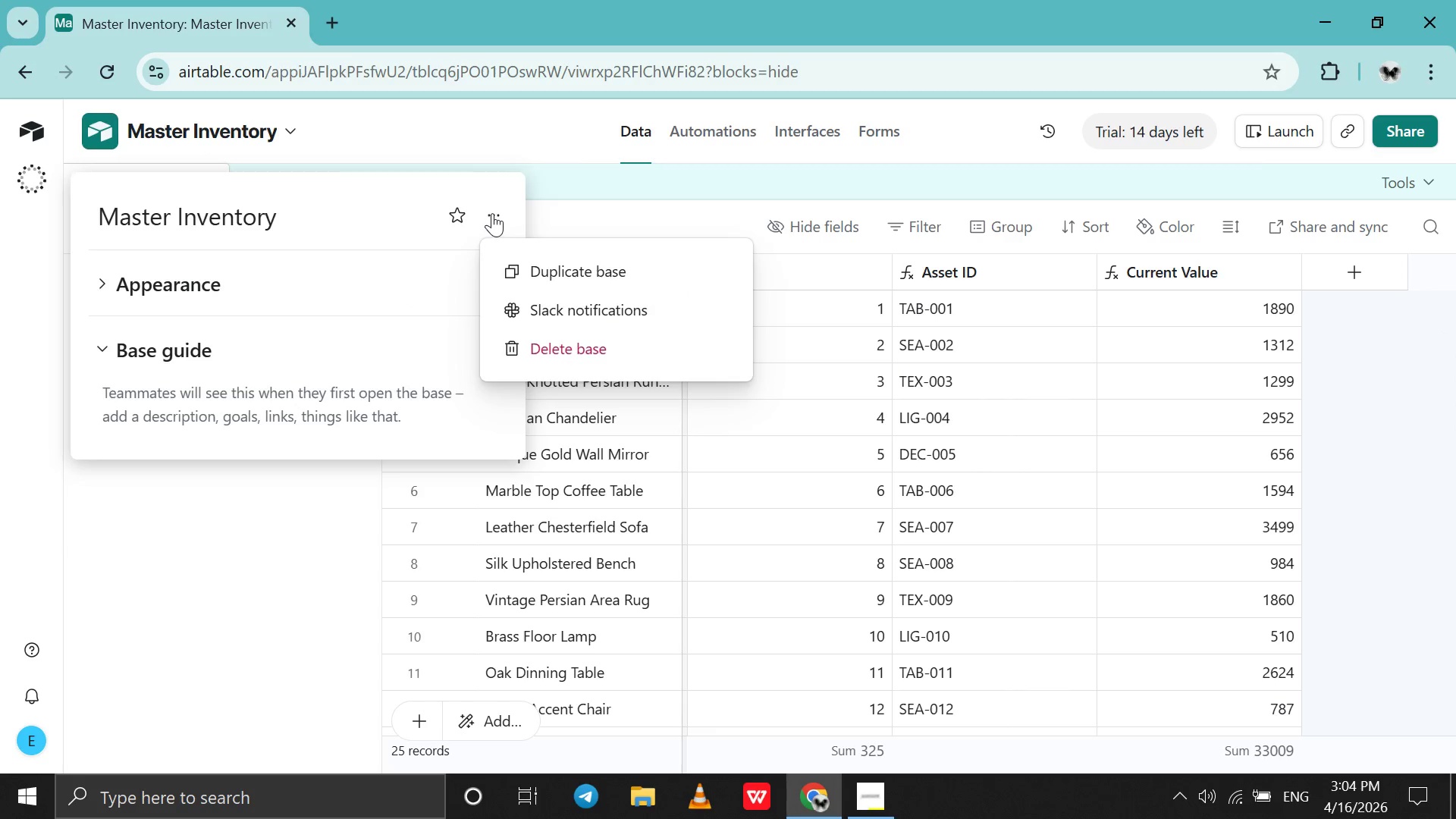 
left_click([493, 215])
 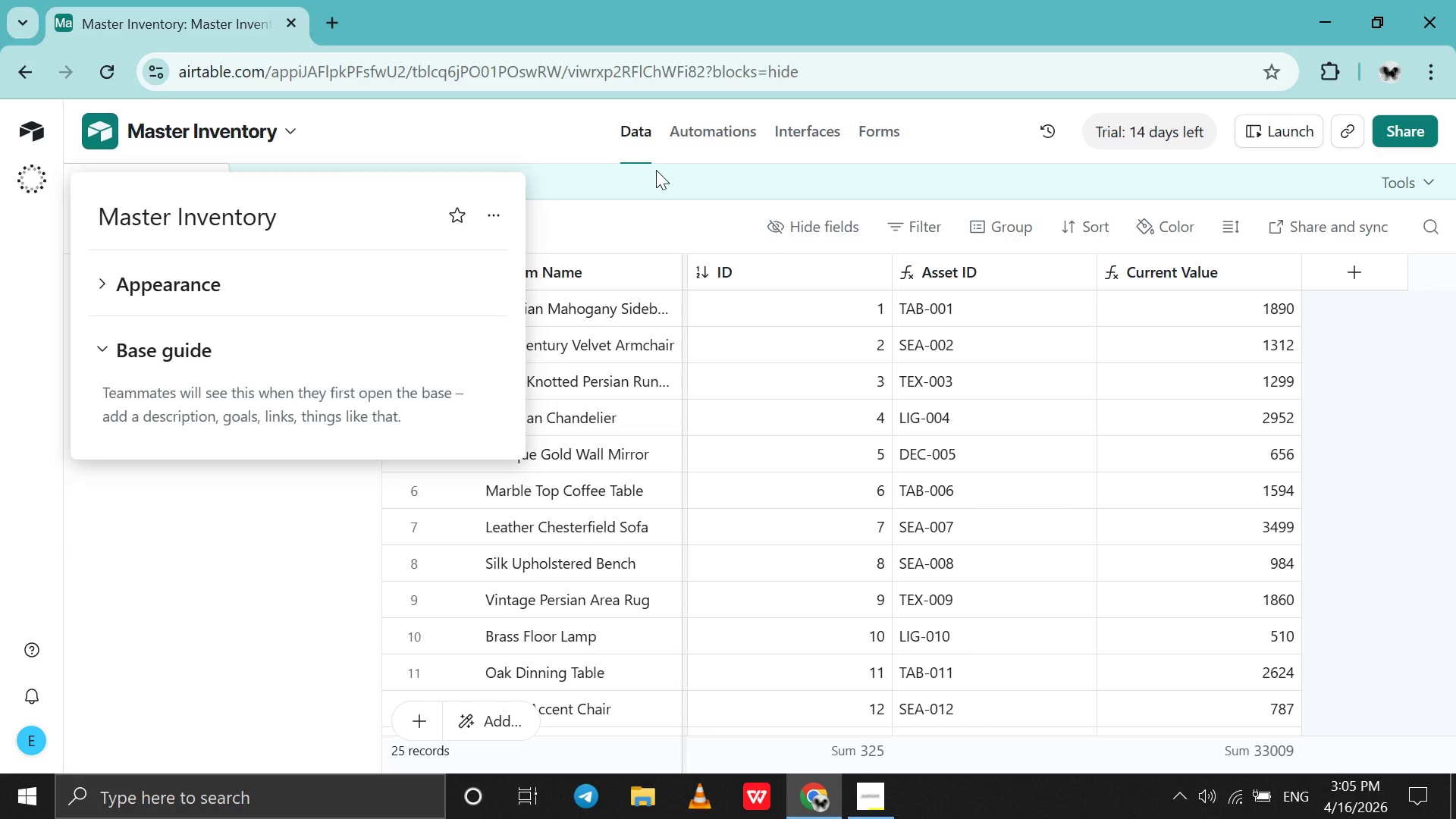 
left_click_drag(start_coordinate=[656, 172], to_coordinate=[702, 186])
 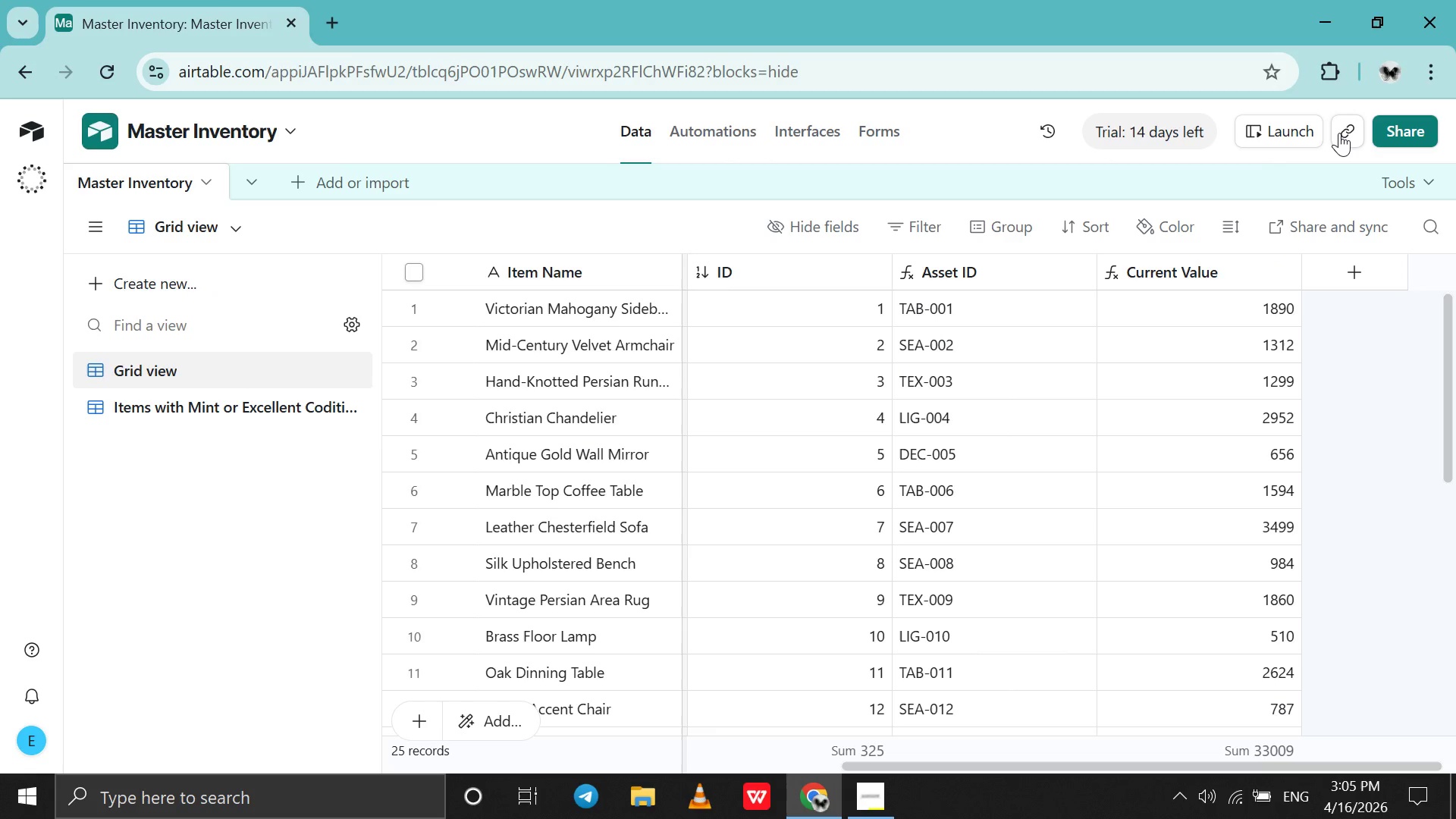 
left_click([1339, 133])
 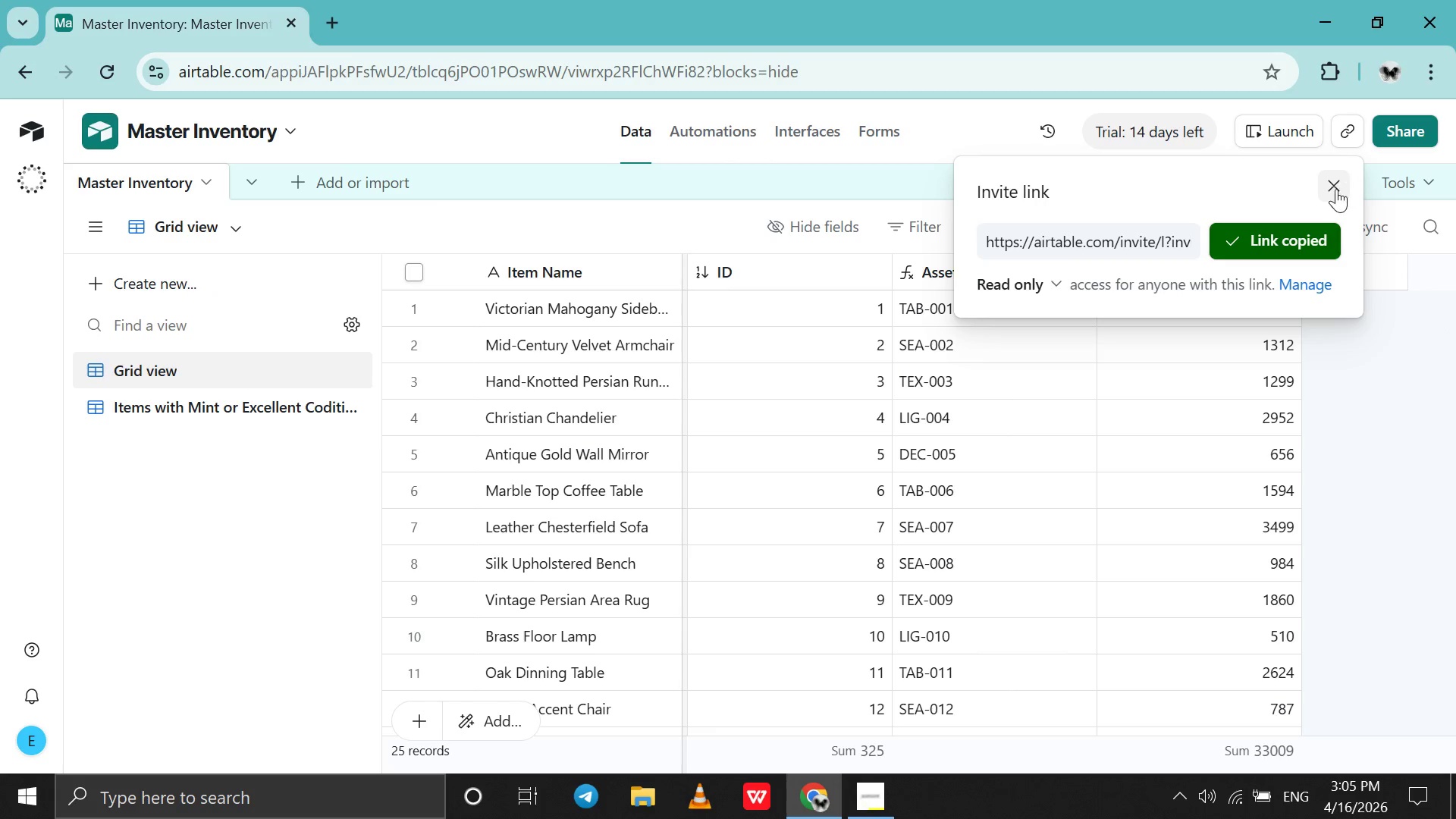 
left_click([1335, 190])
 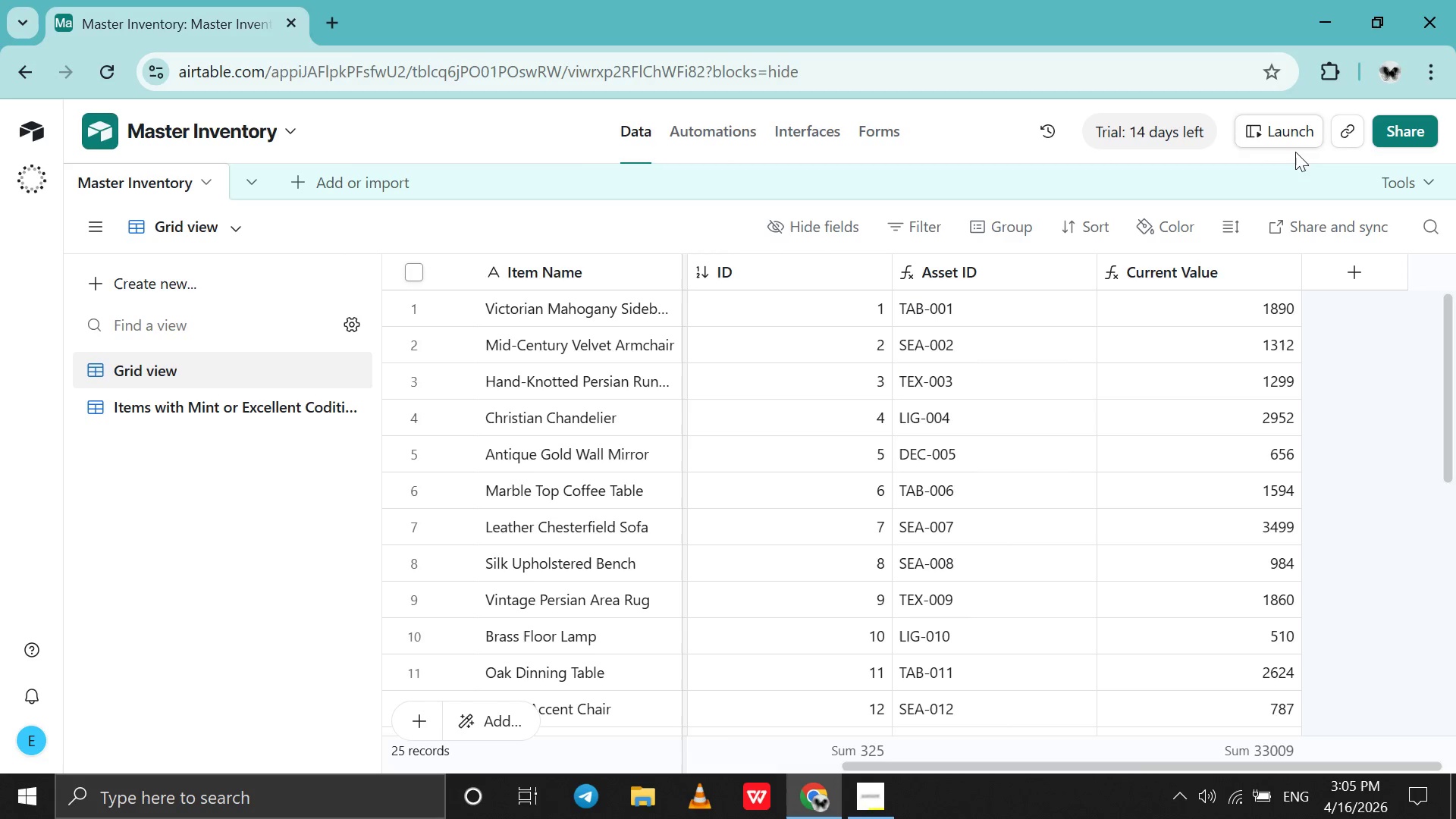 
left_click_drag(start_coordinate=[785, 716], to_coordinate=[705, 818])
 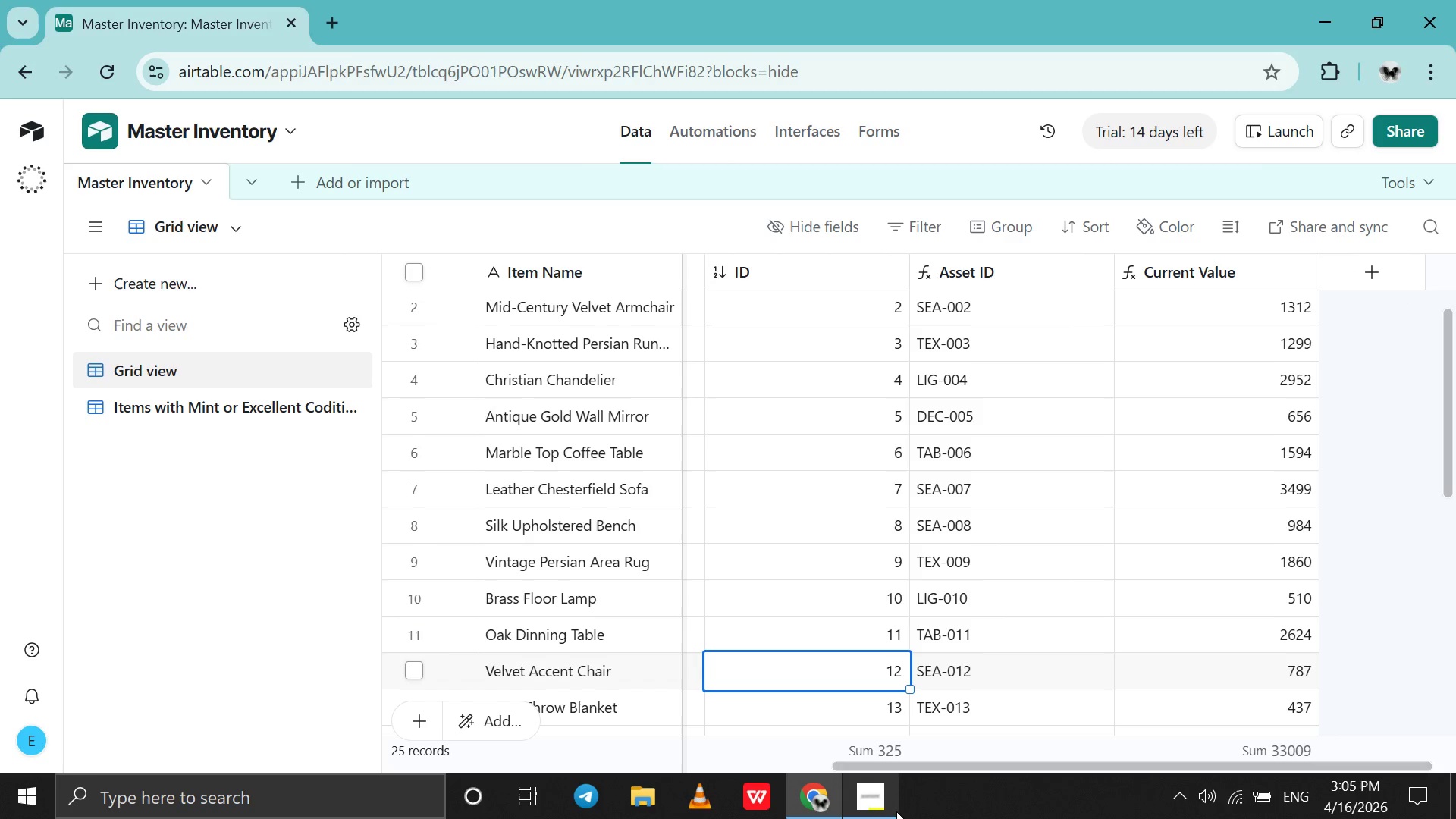 
left_click([878, 780])